 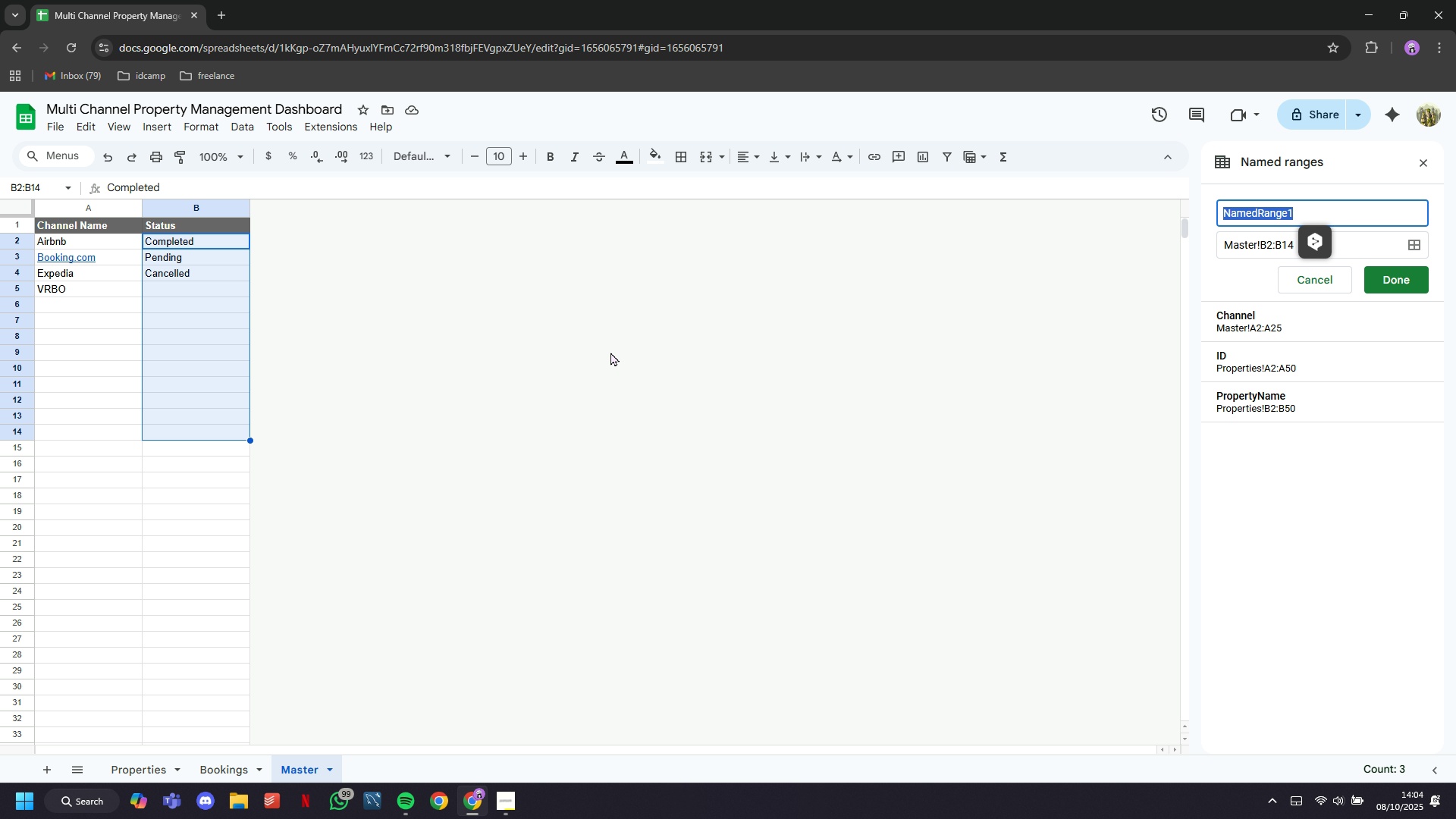 
type(Status)
 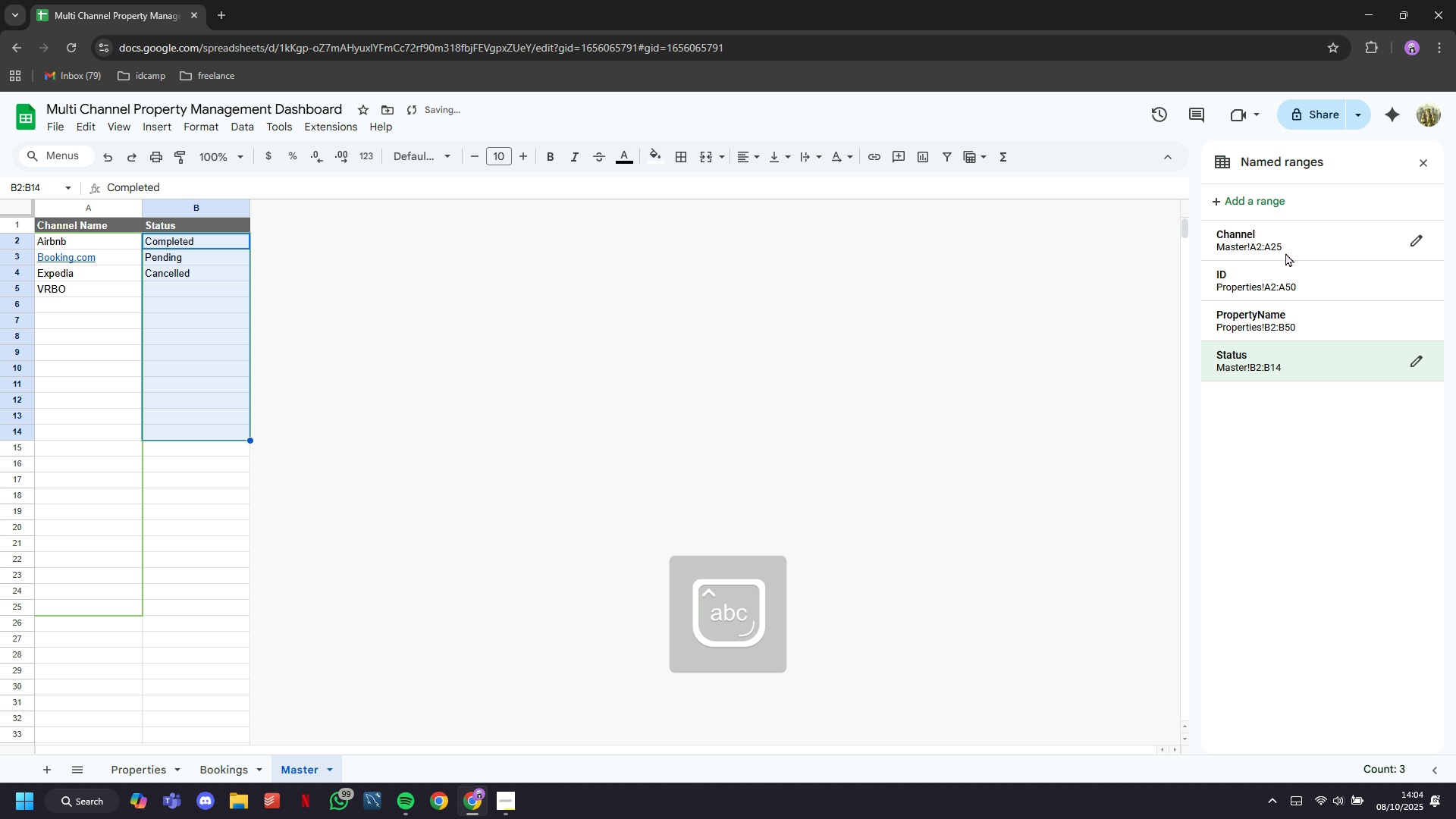 
key(Enter)
 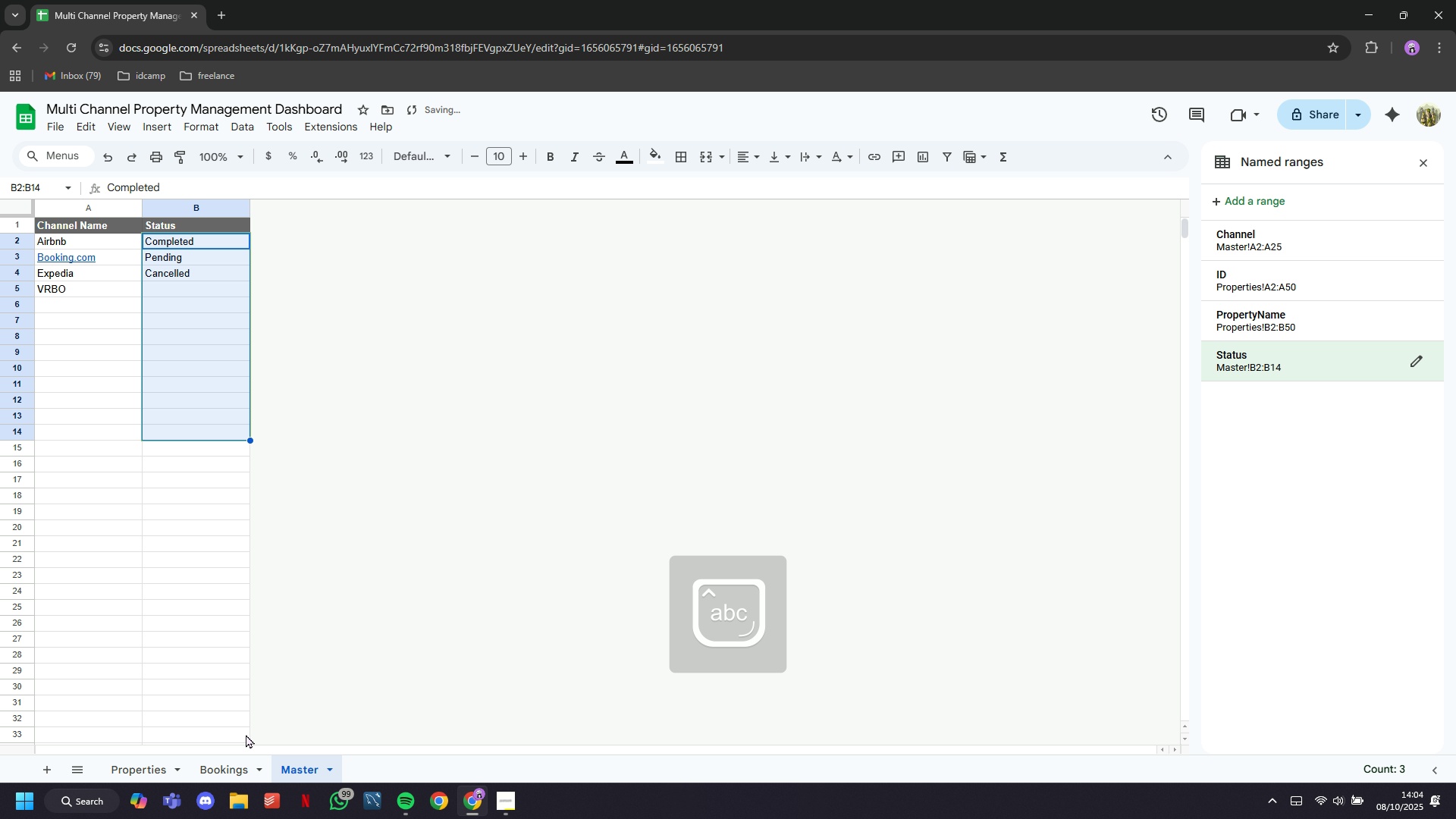 
mouse_move([264, 745])
 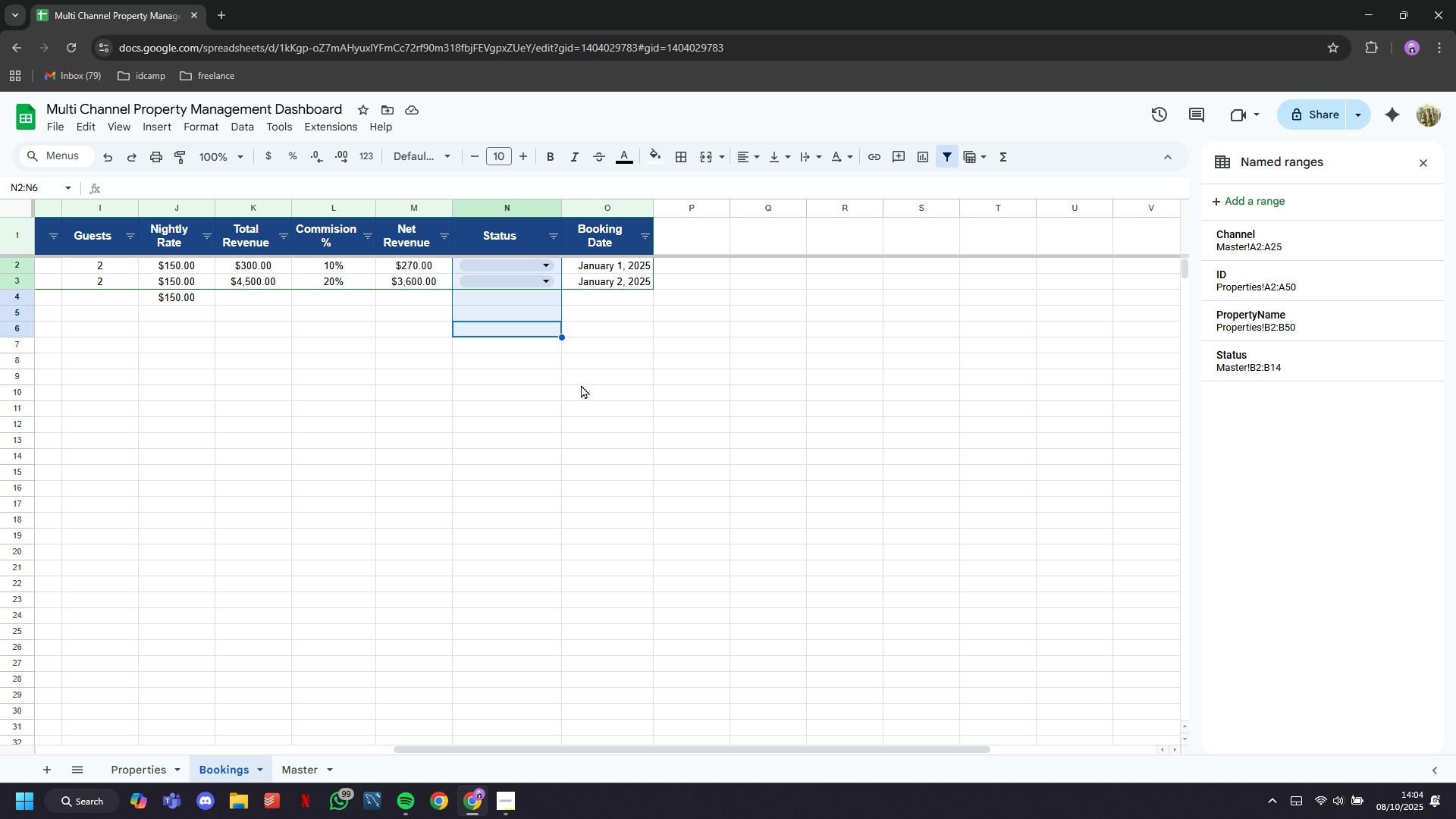 
left_click([577, 359])
 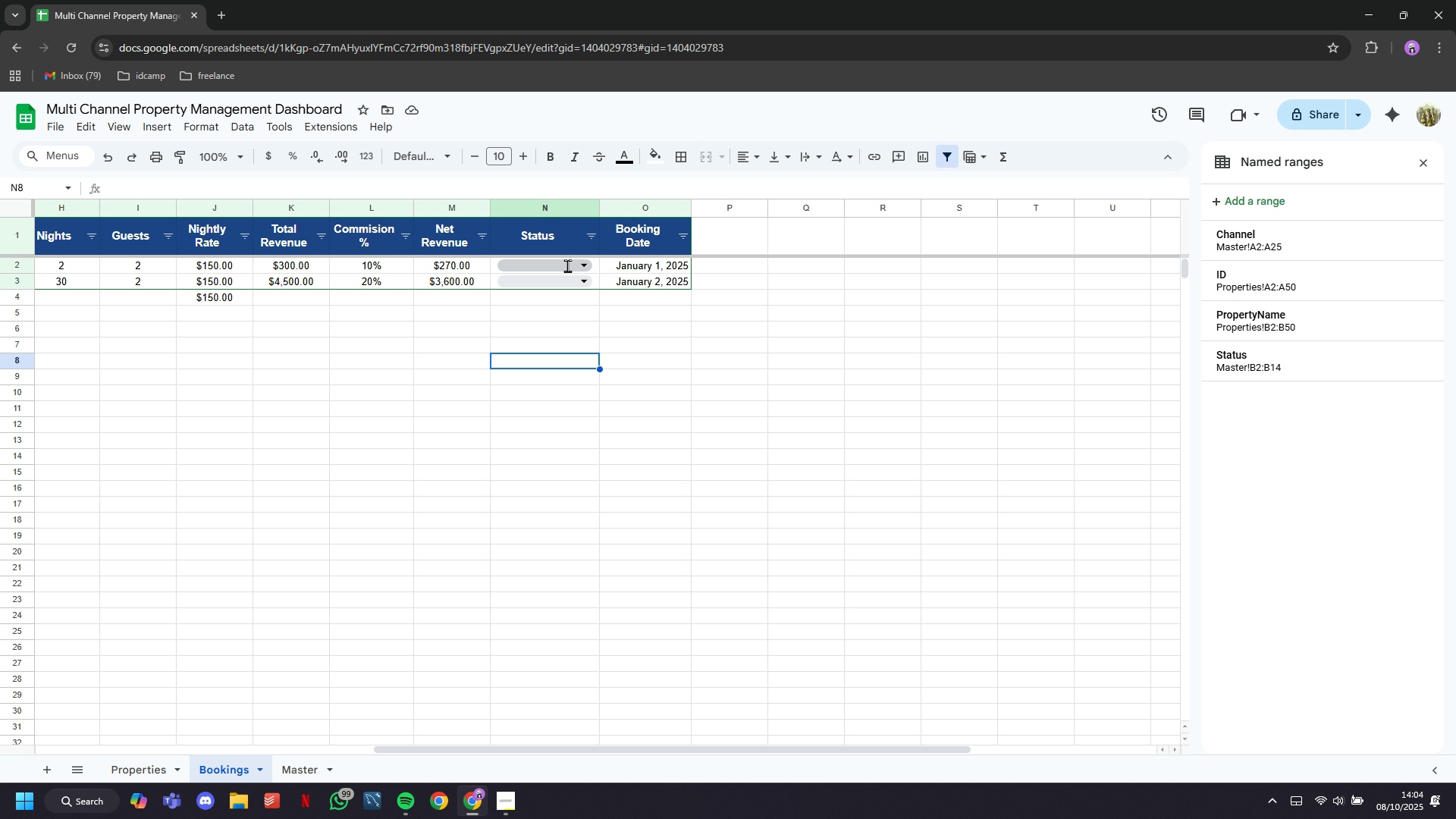 
left_click([567, 265])
 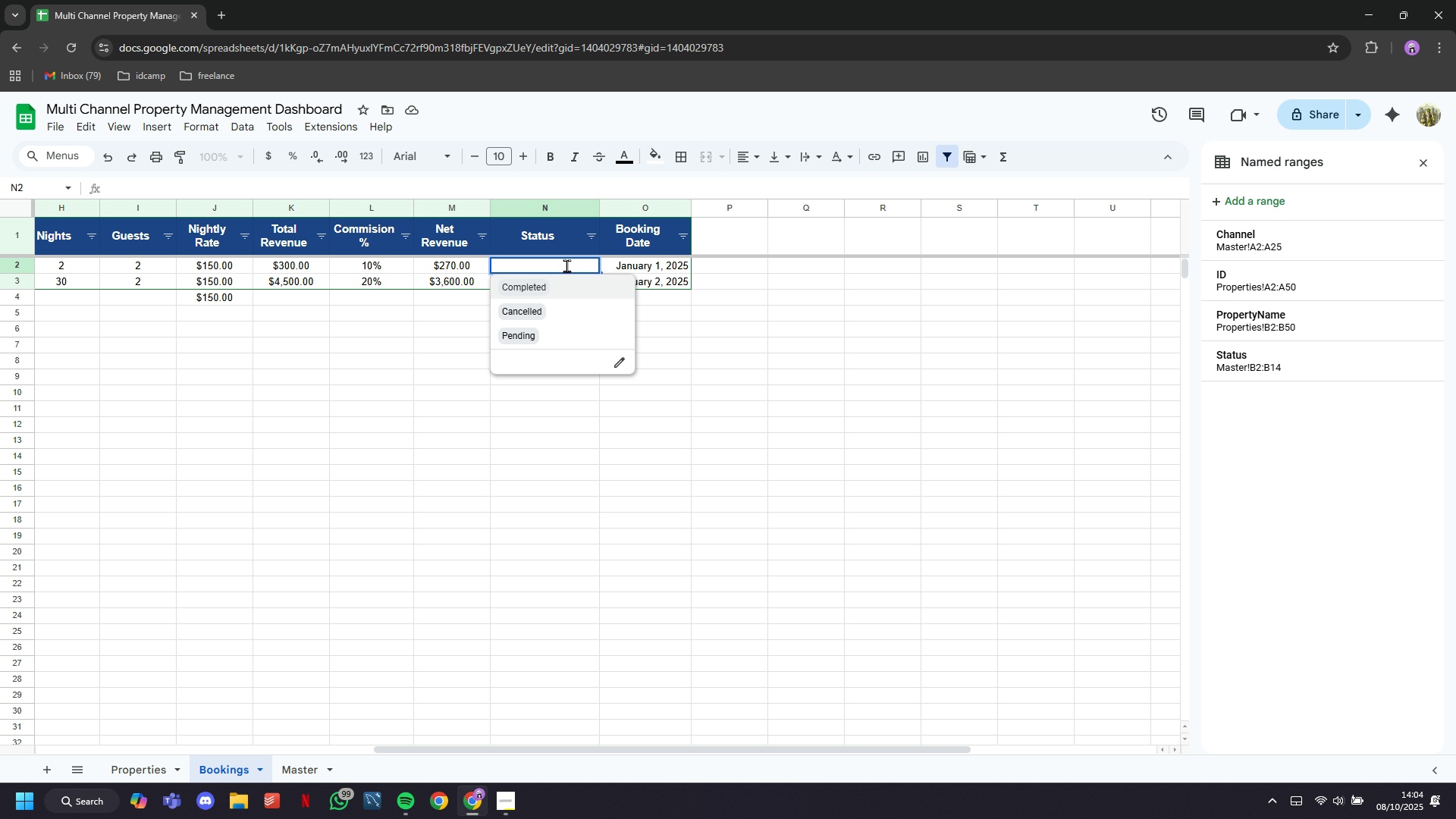 
left_click([570, 452])